 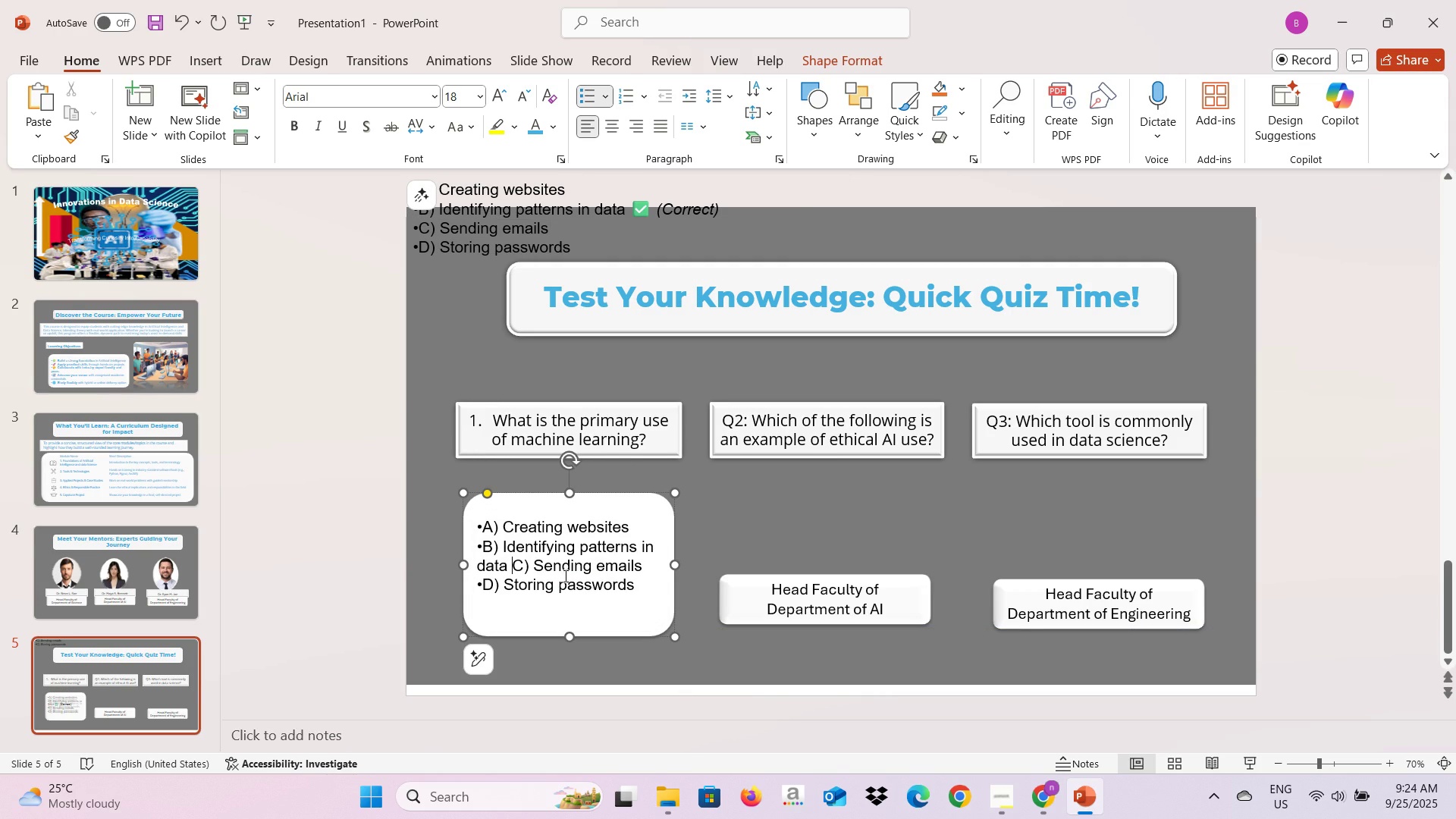 
key(Enter)
 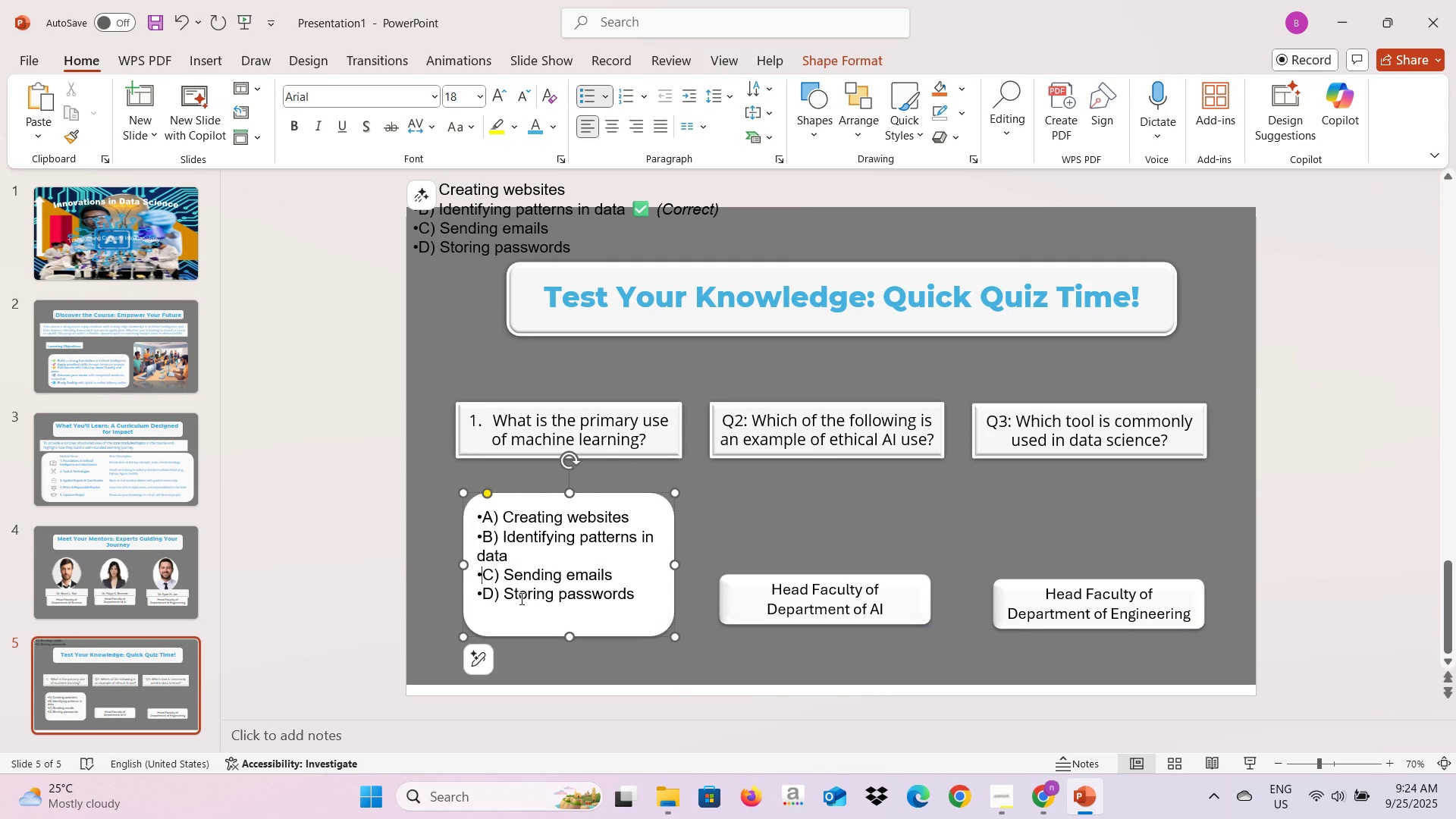 
key(Backspace)
 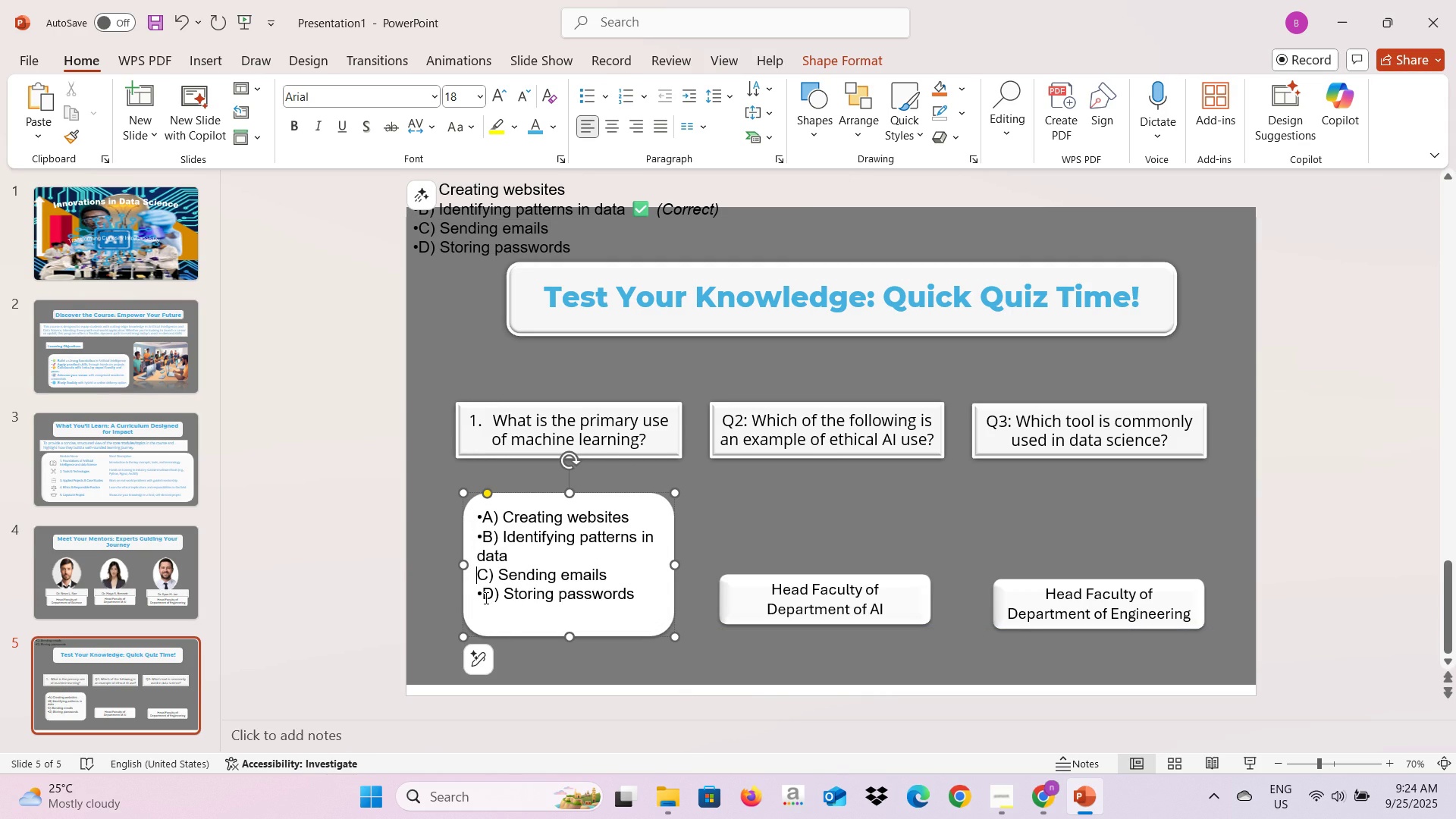 
left_click([485, 598])
 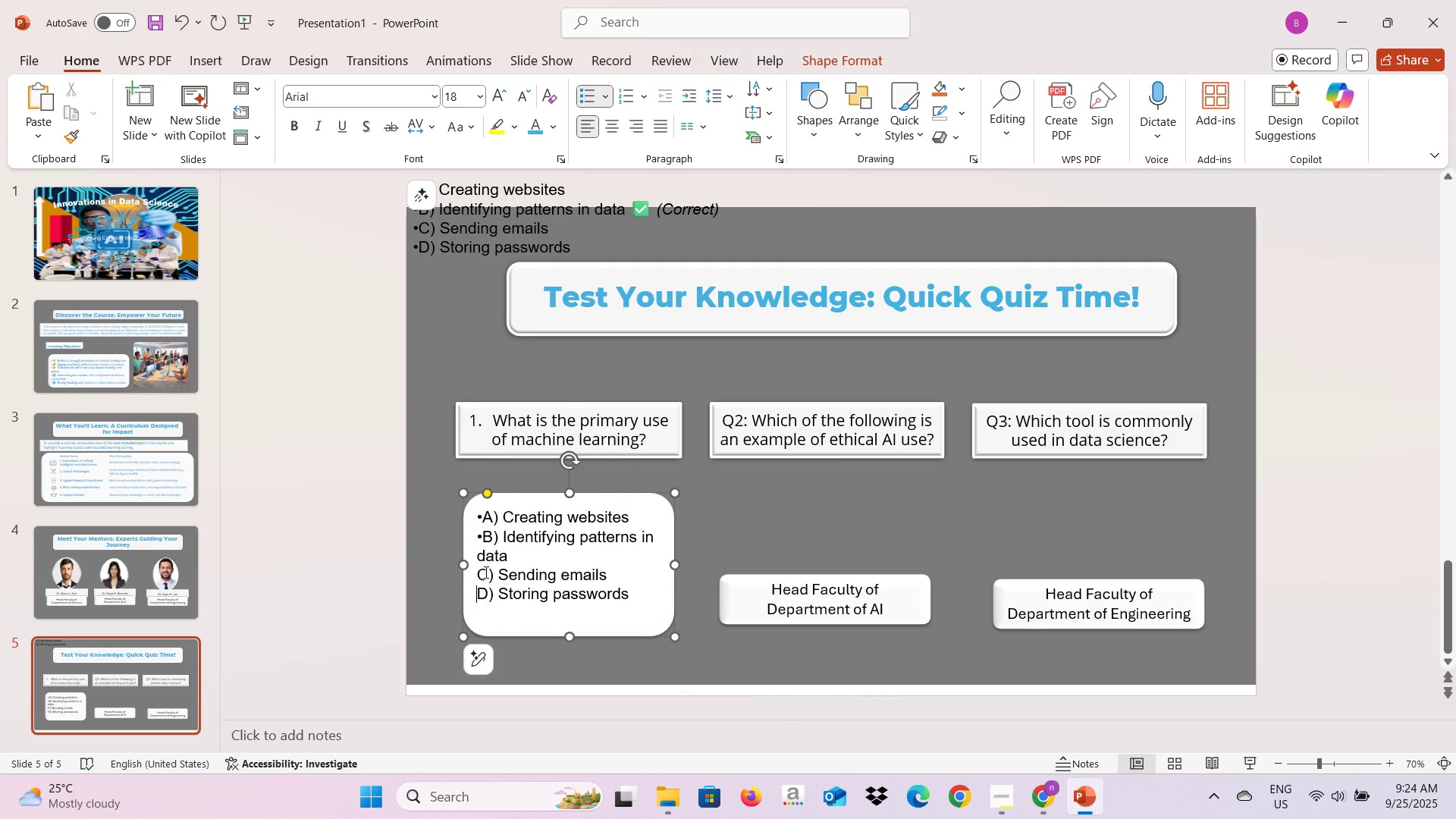 
key(Backspace)
 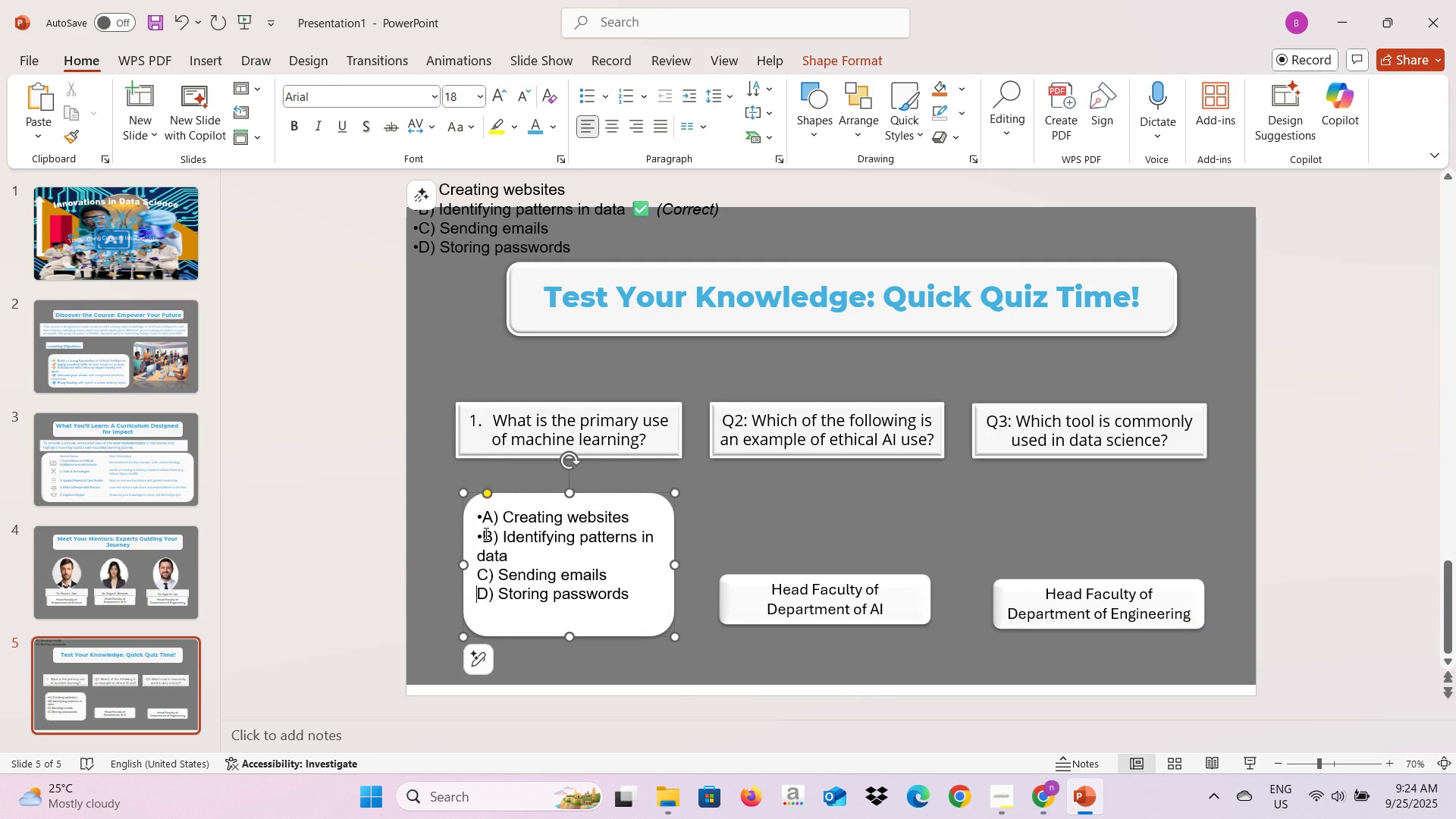 
left_click([485, 533])
 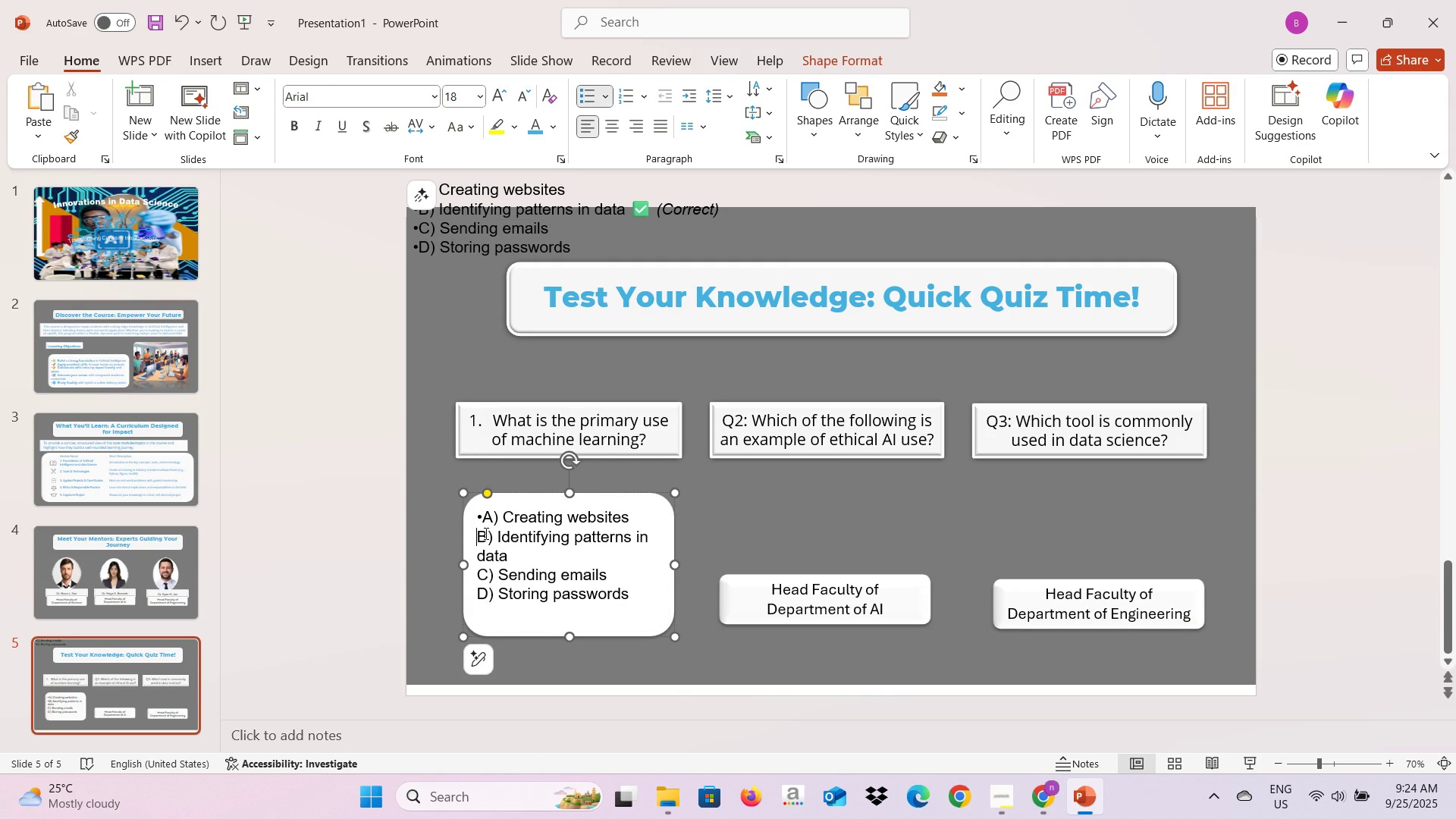 
key(Backspace)
 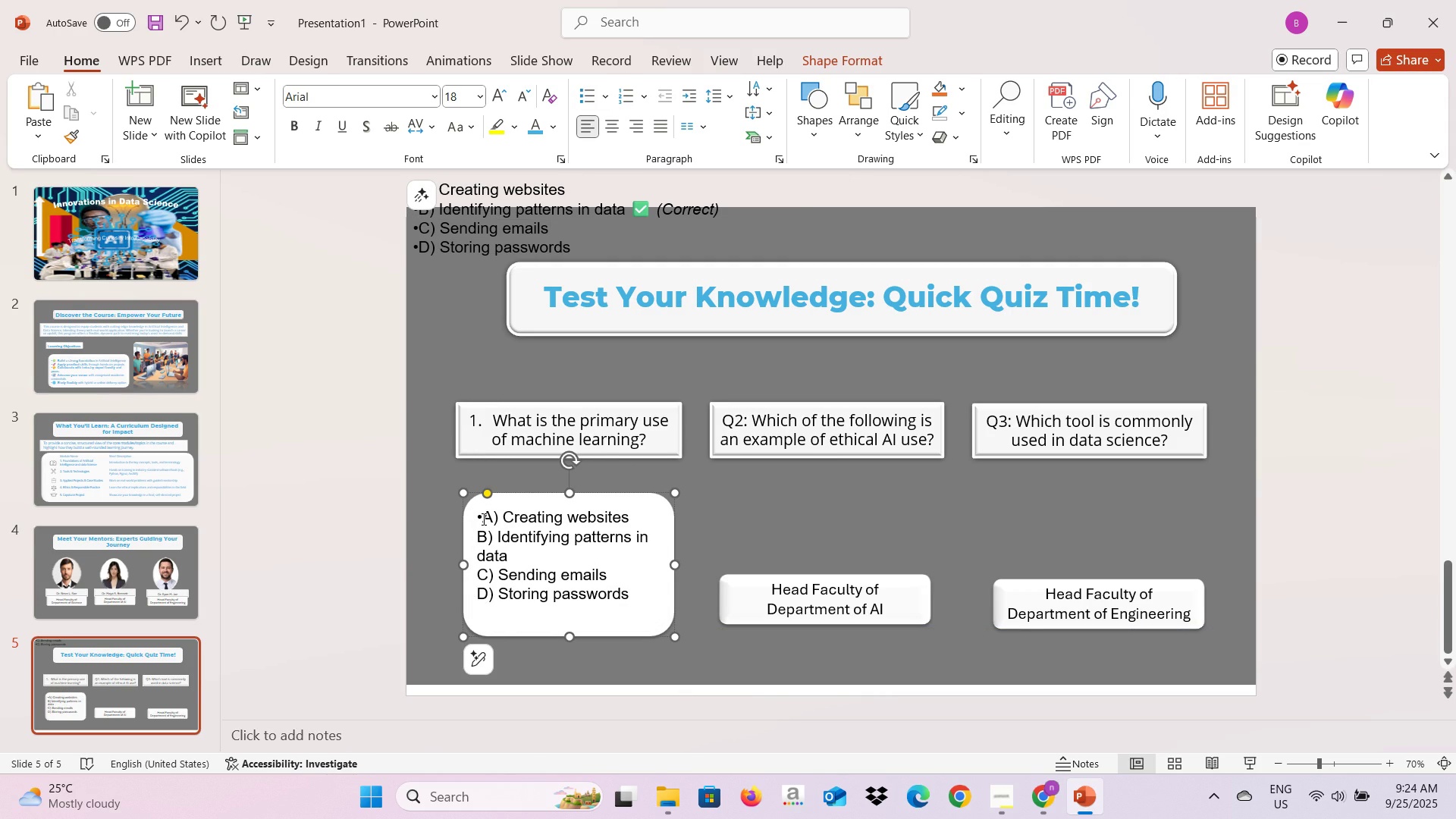 
left_click([482, 519])
 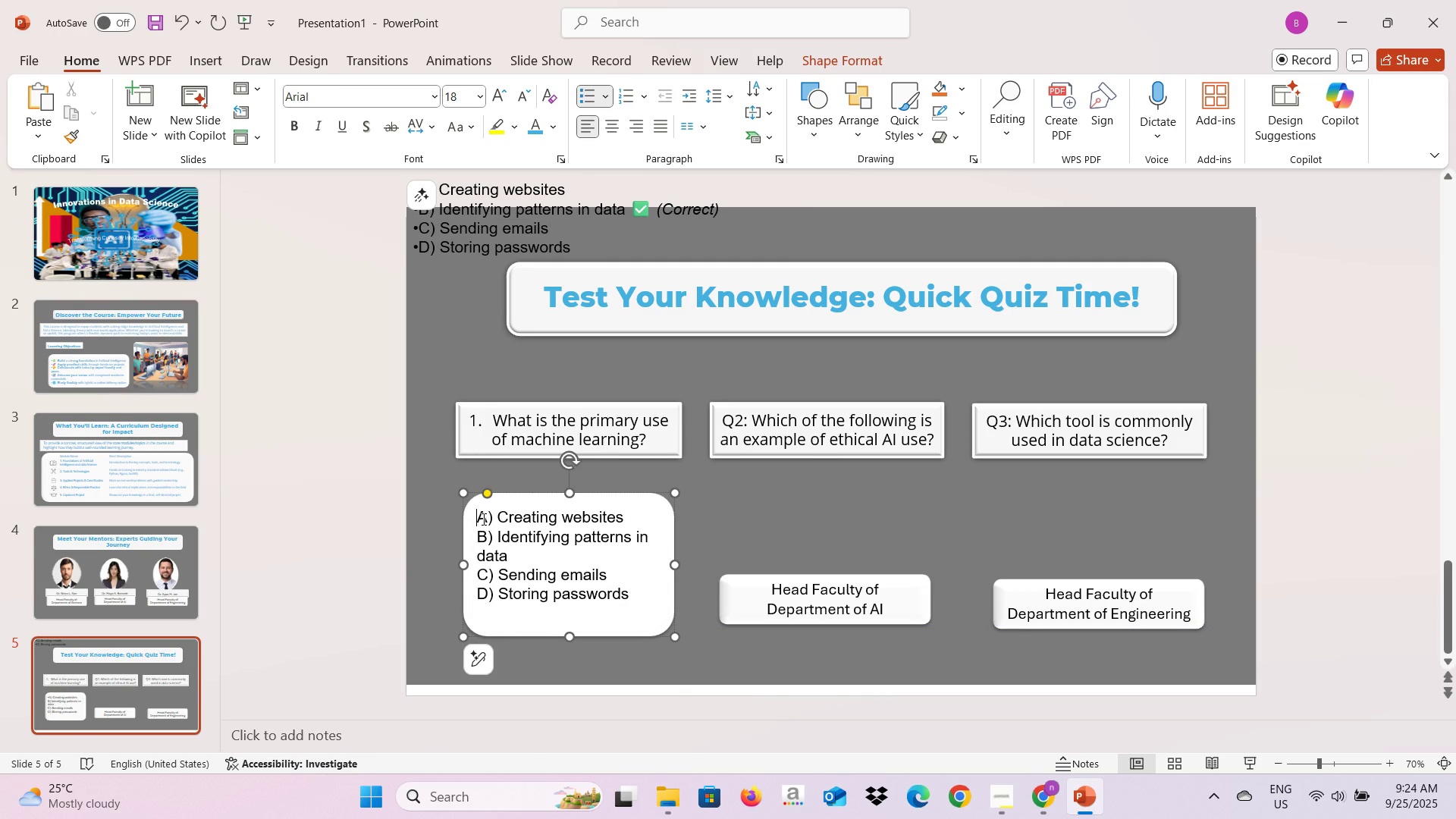 
key(Backspace)
 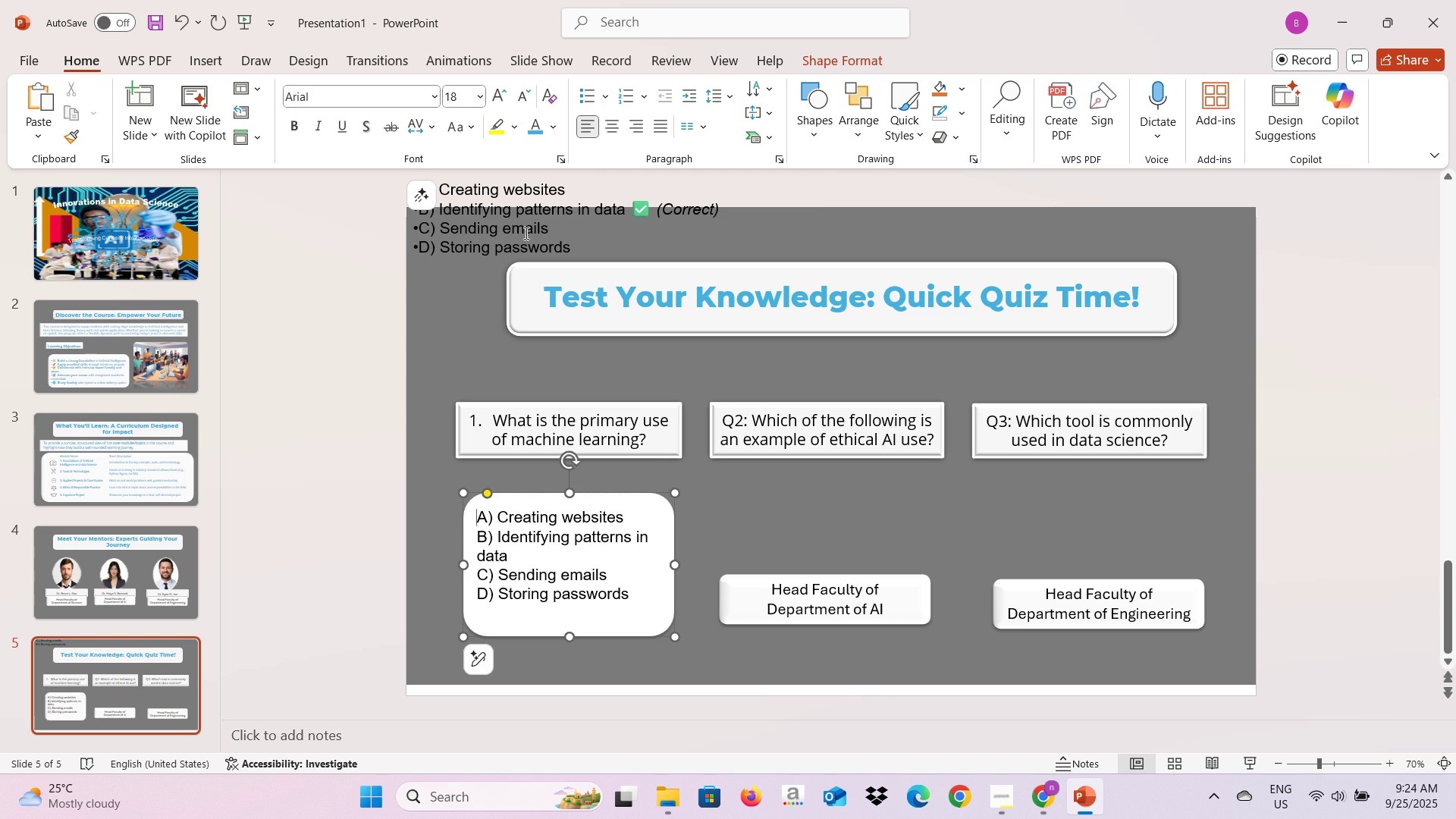 
left_click([525, 233])